 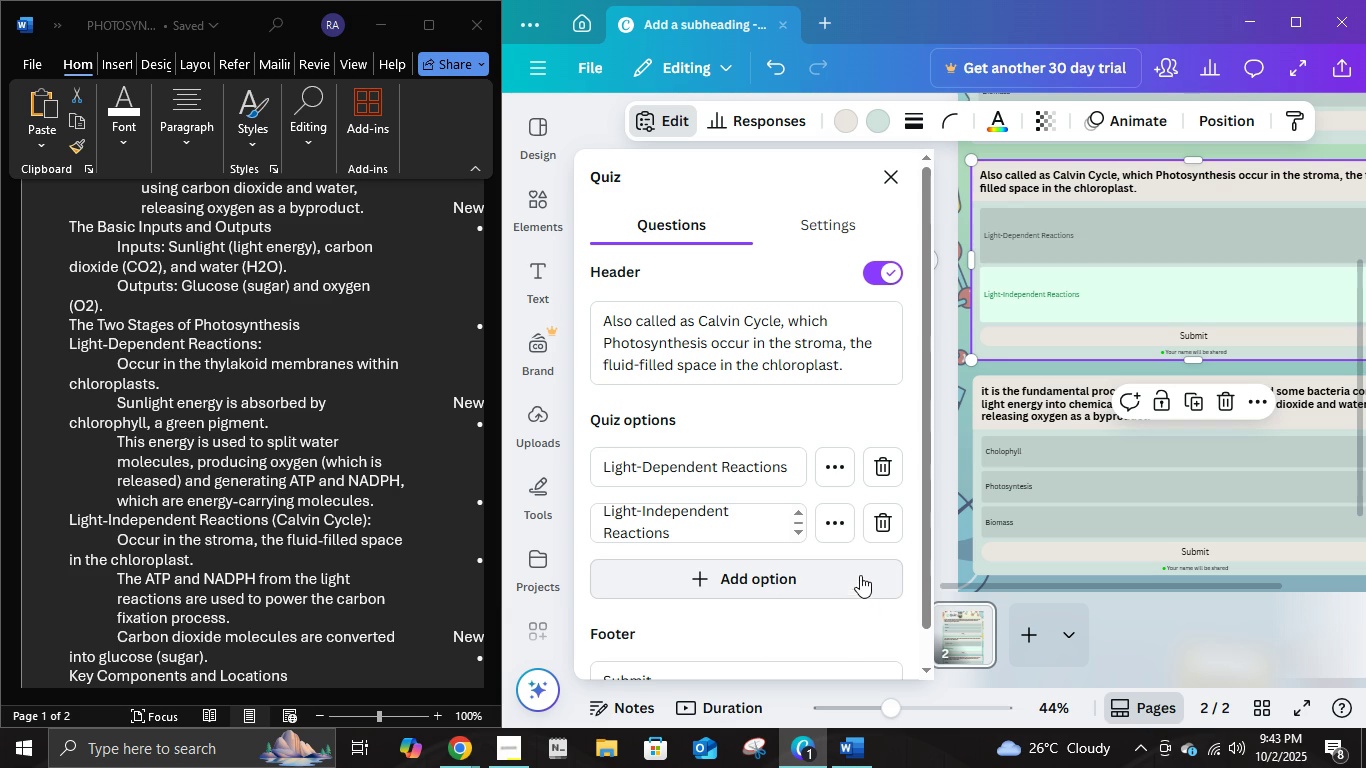 
left_click([834, 518])
 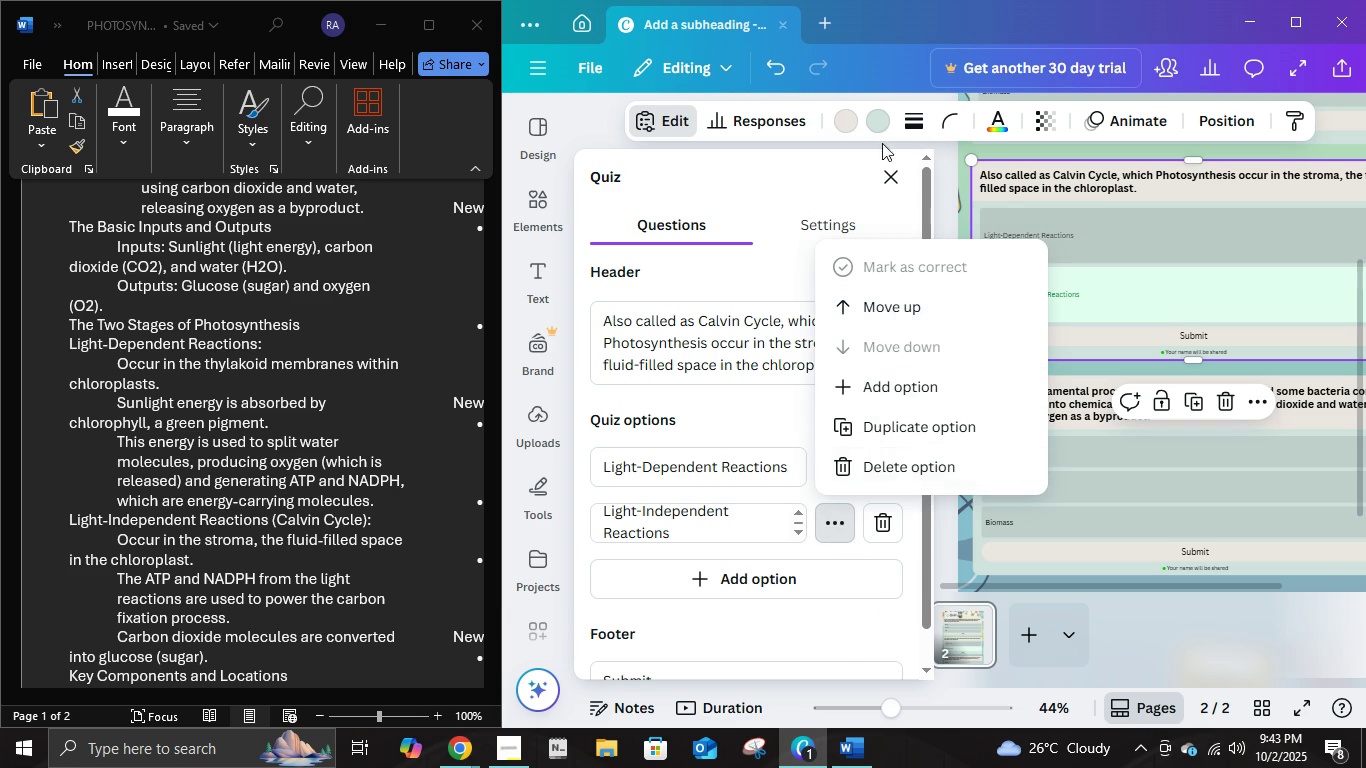 
left_click([898, 180])
 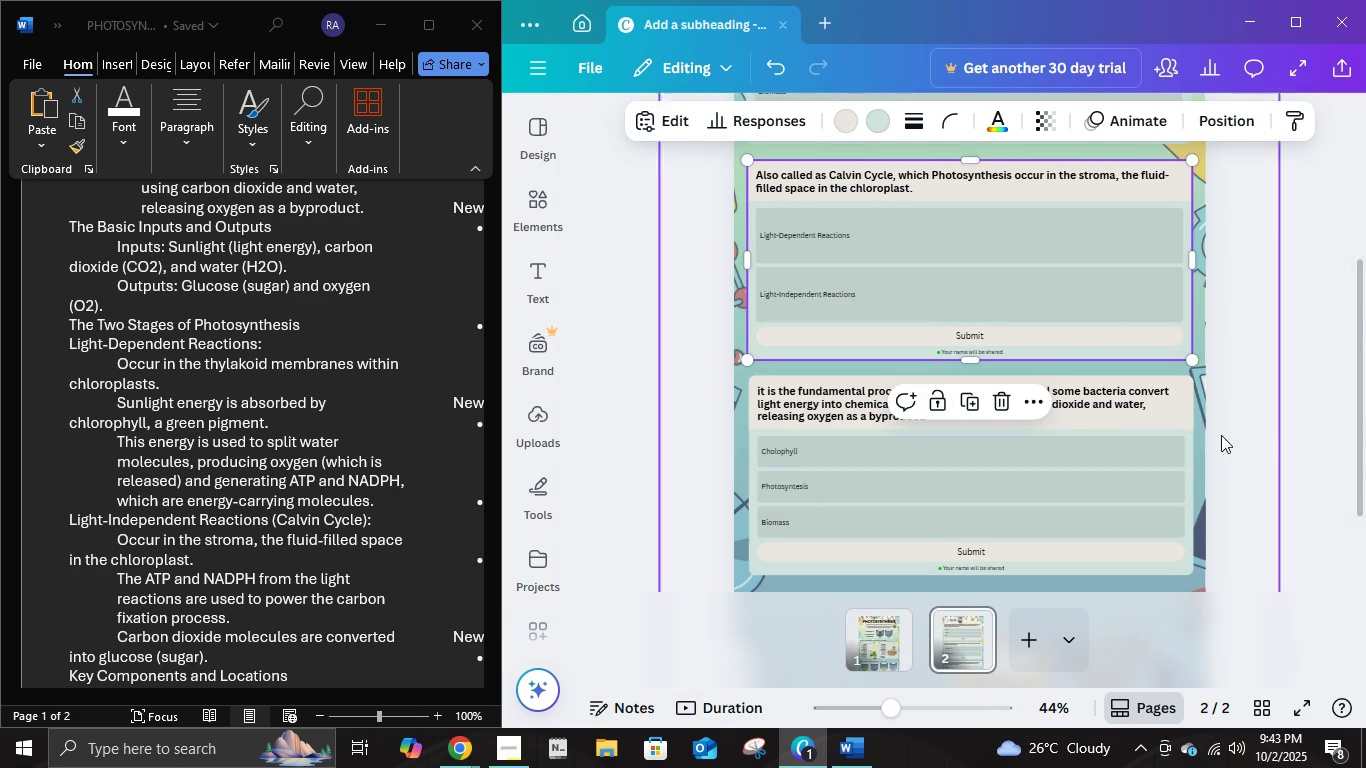 
scroll: coordinate [1207, 443], scroll_direction: down, amount: 2.0
 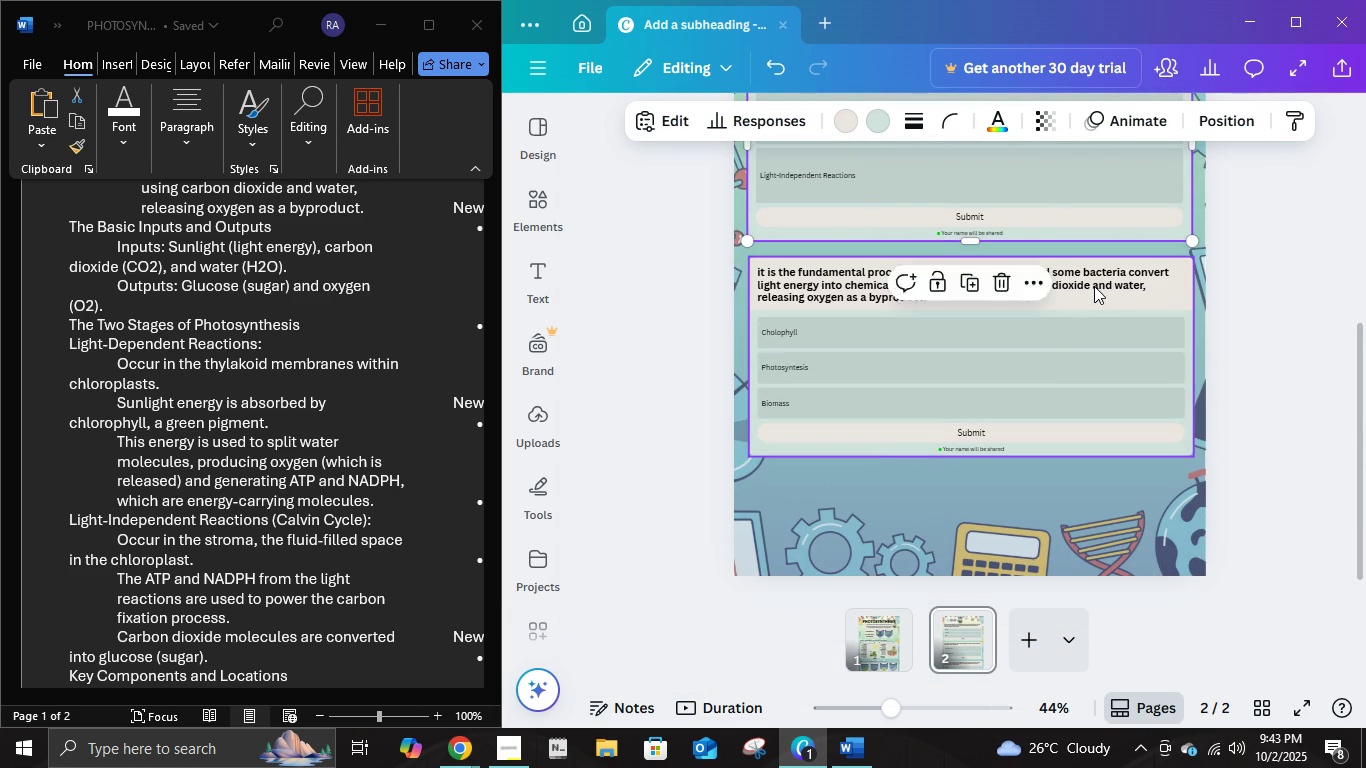 
double_click([1094, 286])
 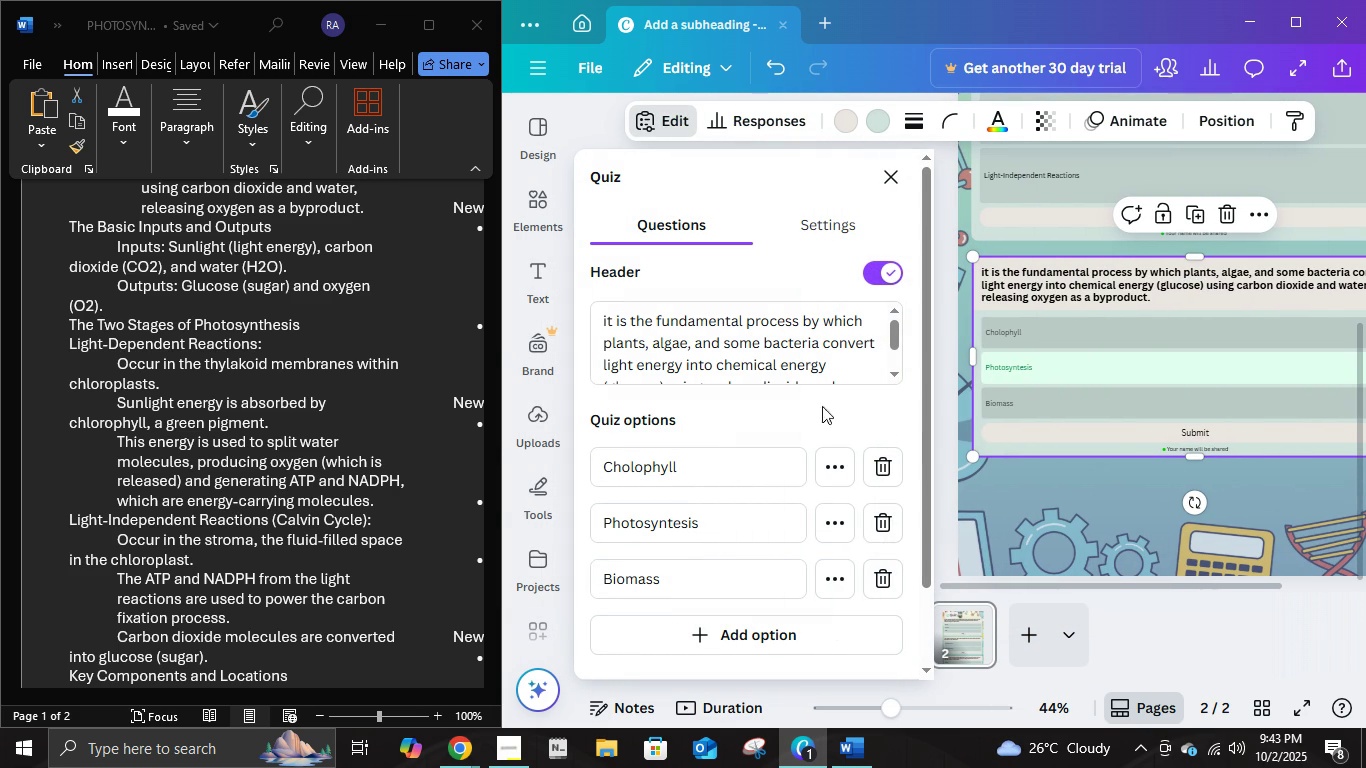 
left_click([782, 363])
 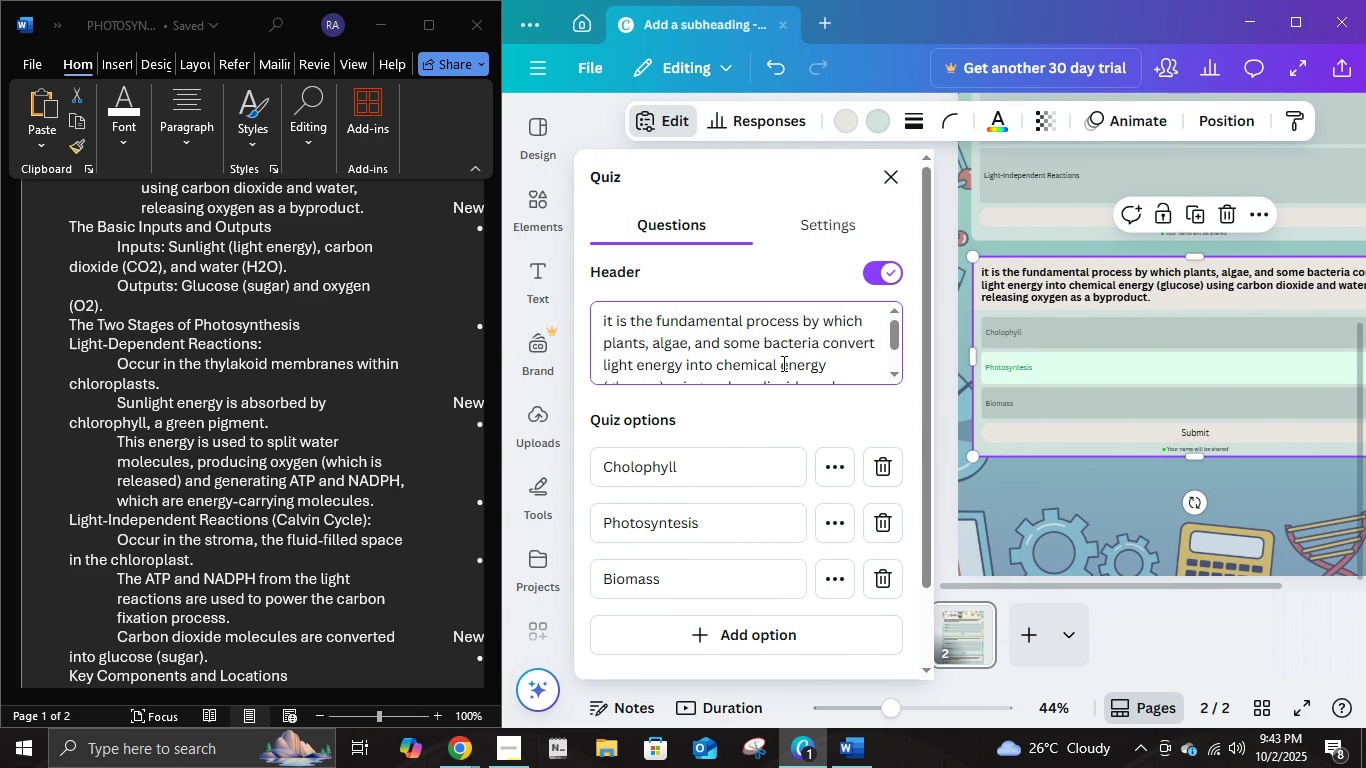 
key(Control+ControlLeft)
 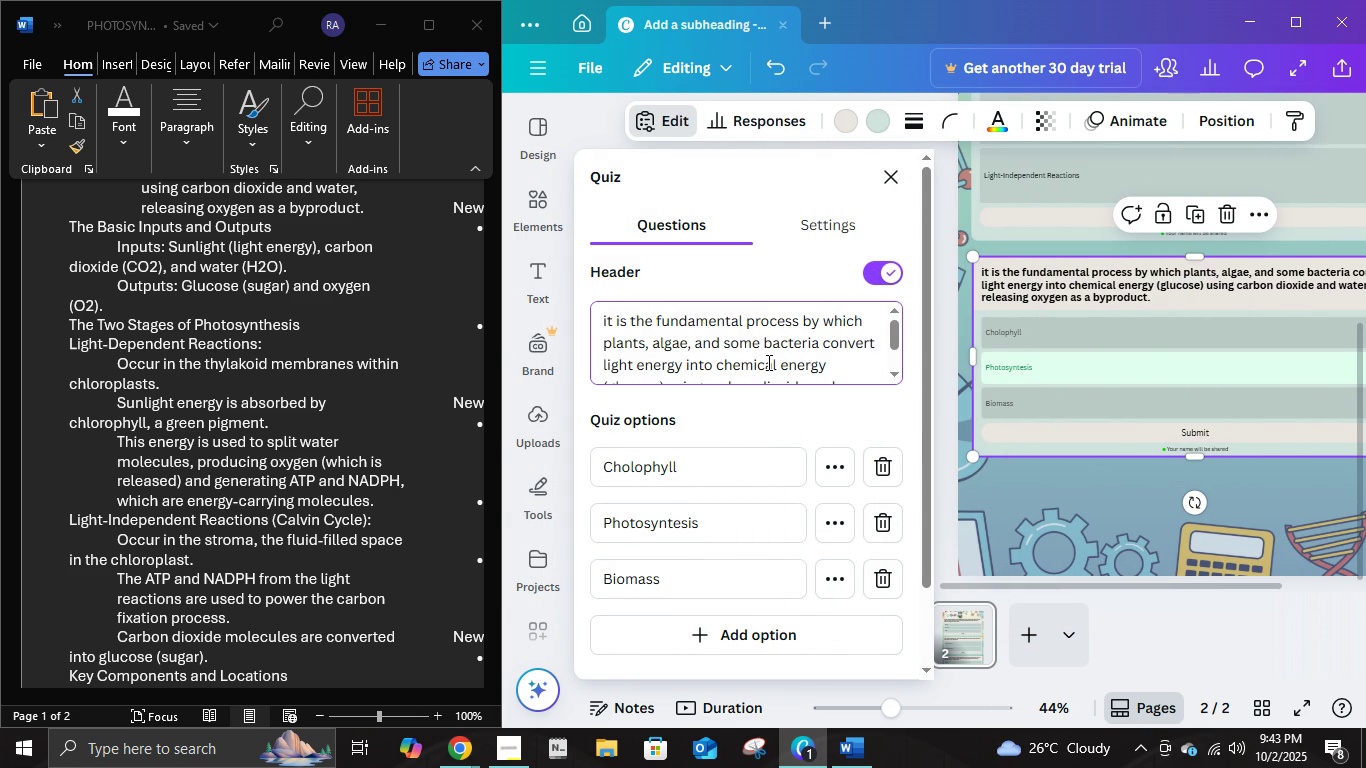 
key(Control+A)
 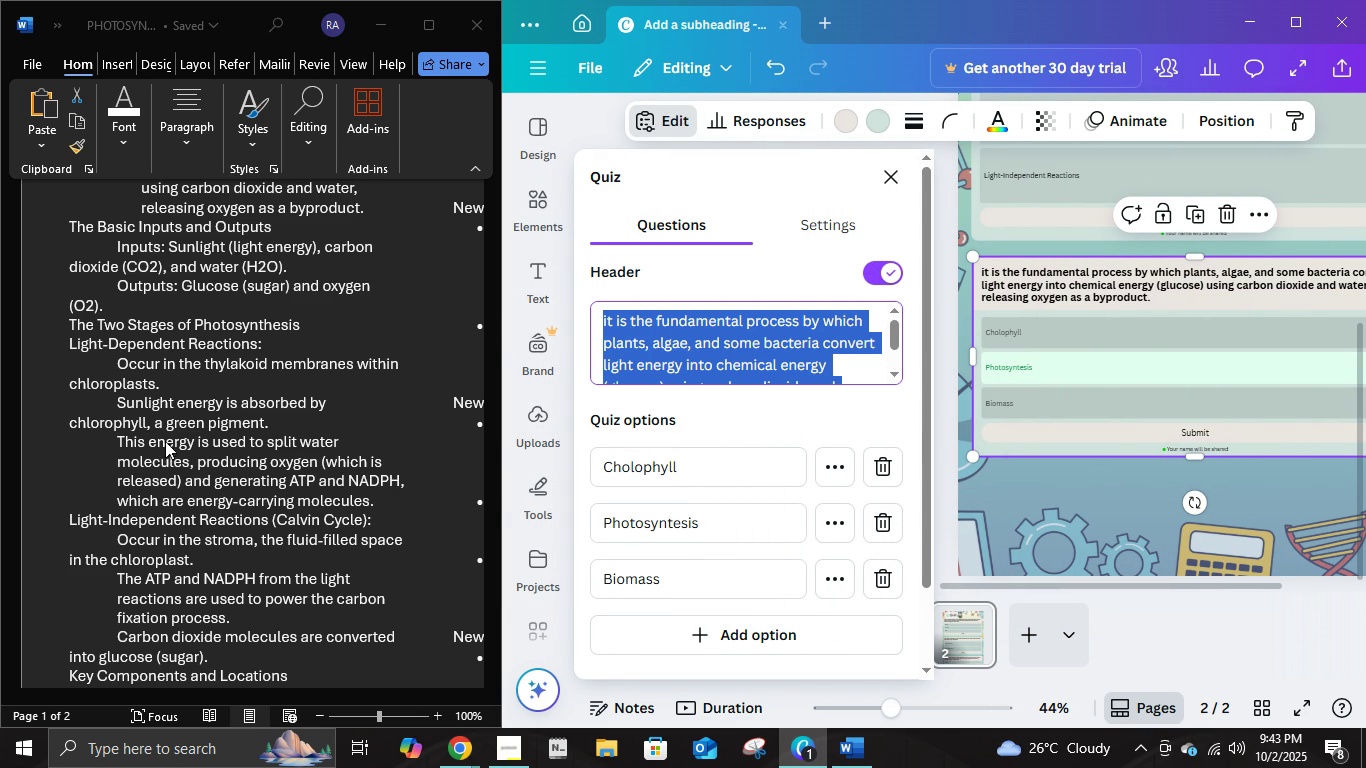 
scroll: coordinate [184, 413], scroll_direction: down, amount: 2.0
 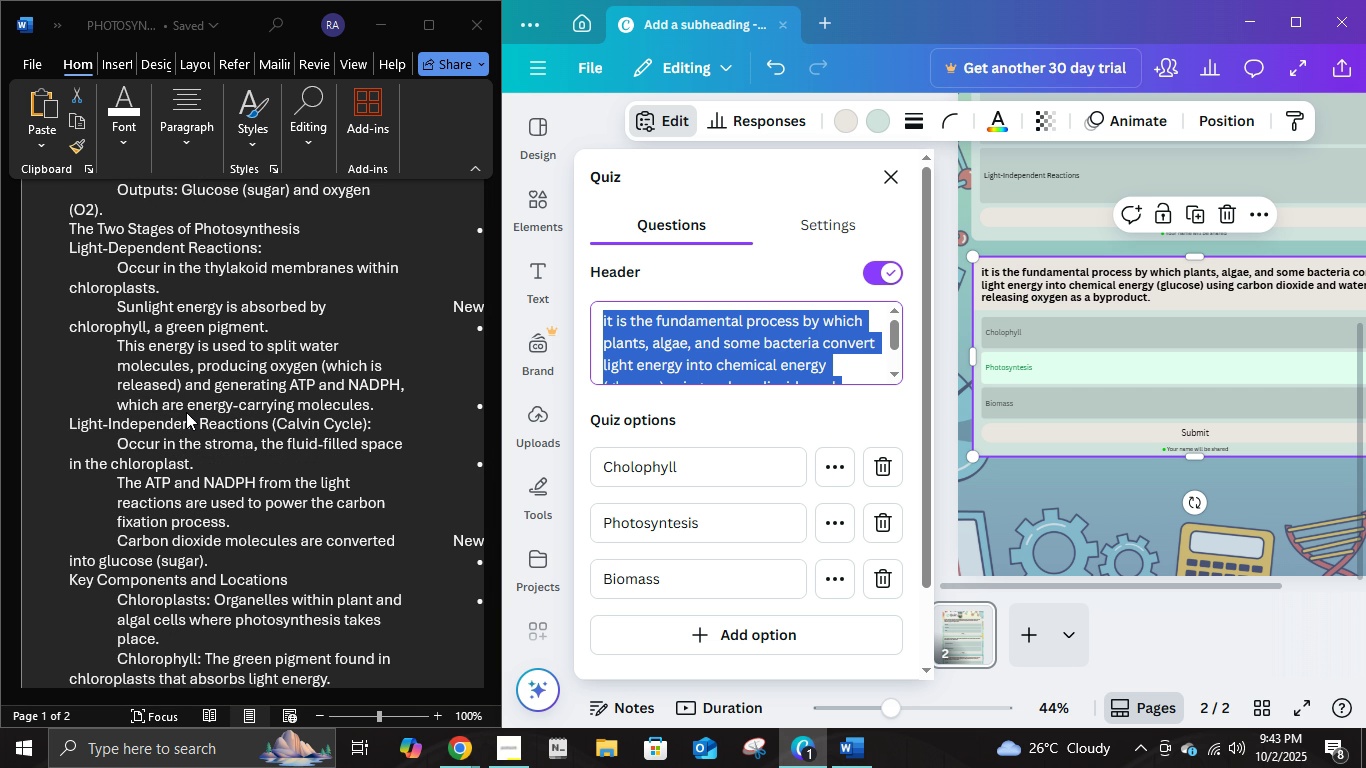 
wait(11.61)
 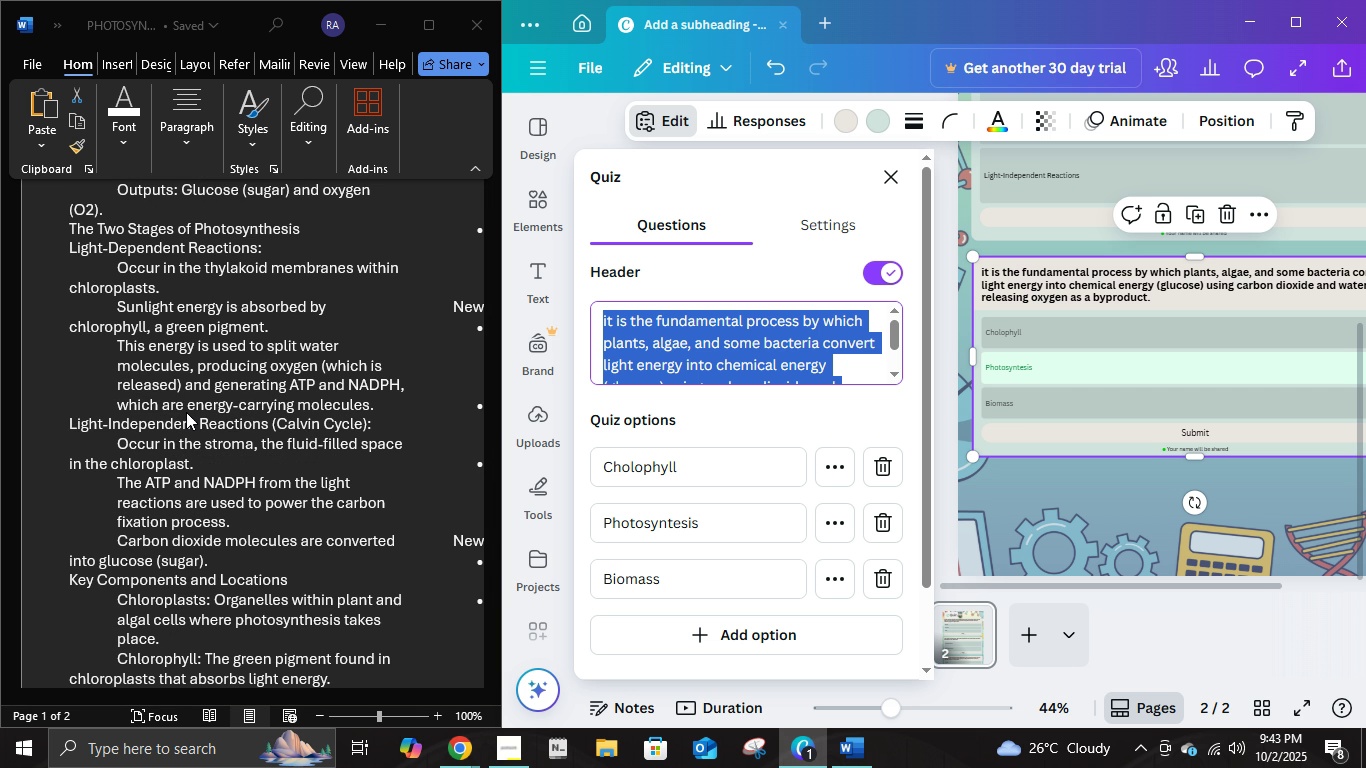 
scroll: coordinate [320, 396], scroll_direction: down, amount: 2.0
 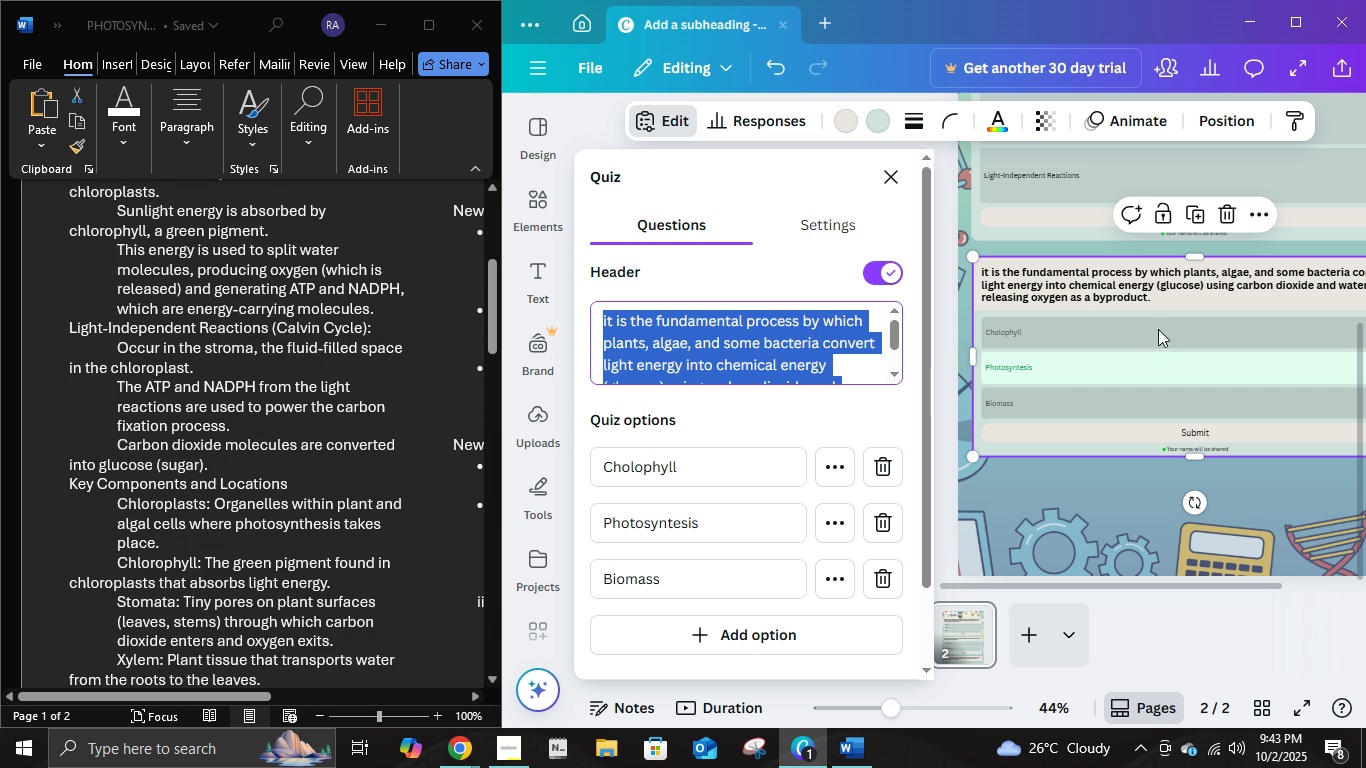 
wait(5.54)
 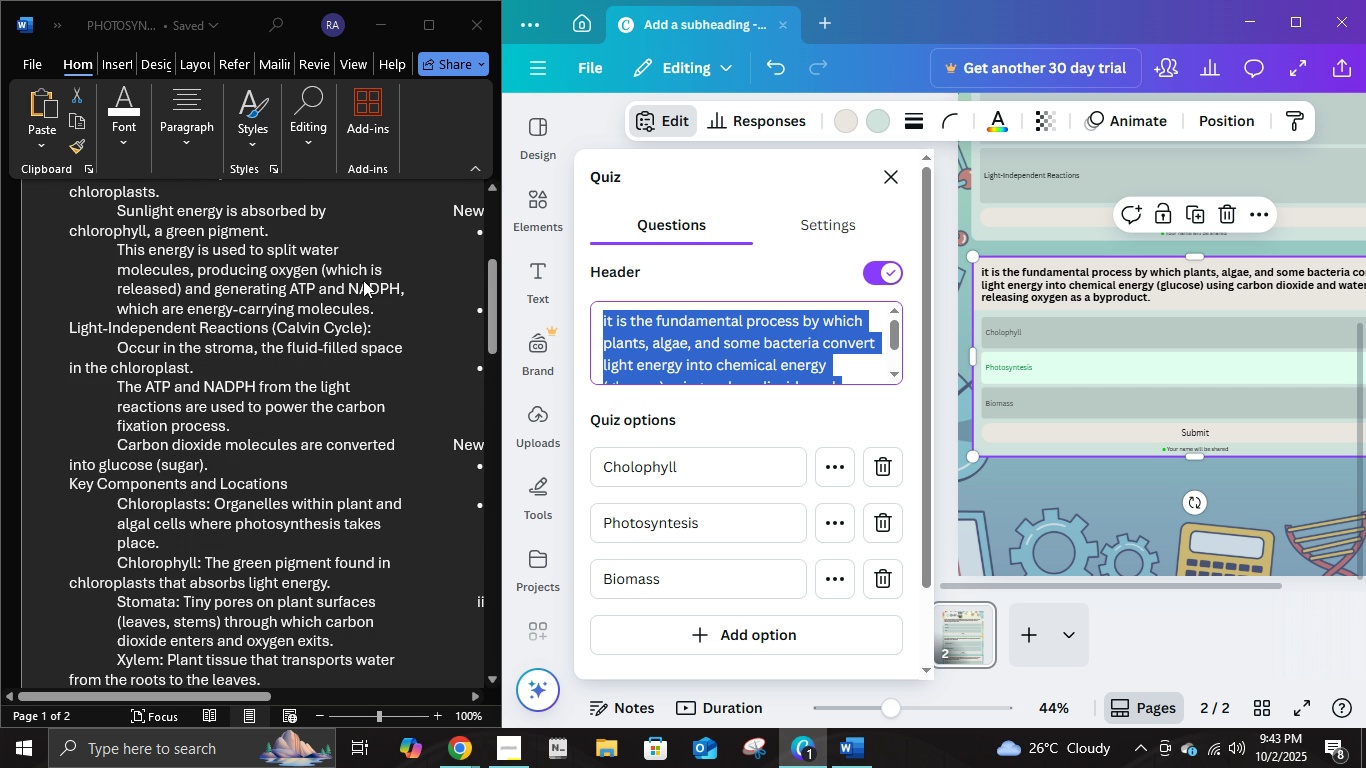 
scroll: coordinate [180, 523], scroll_direction: down, amount: 3.0